 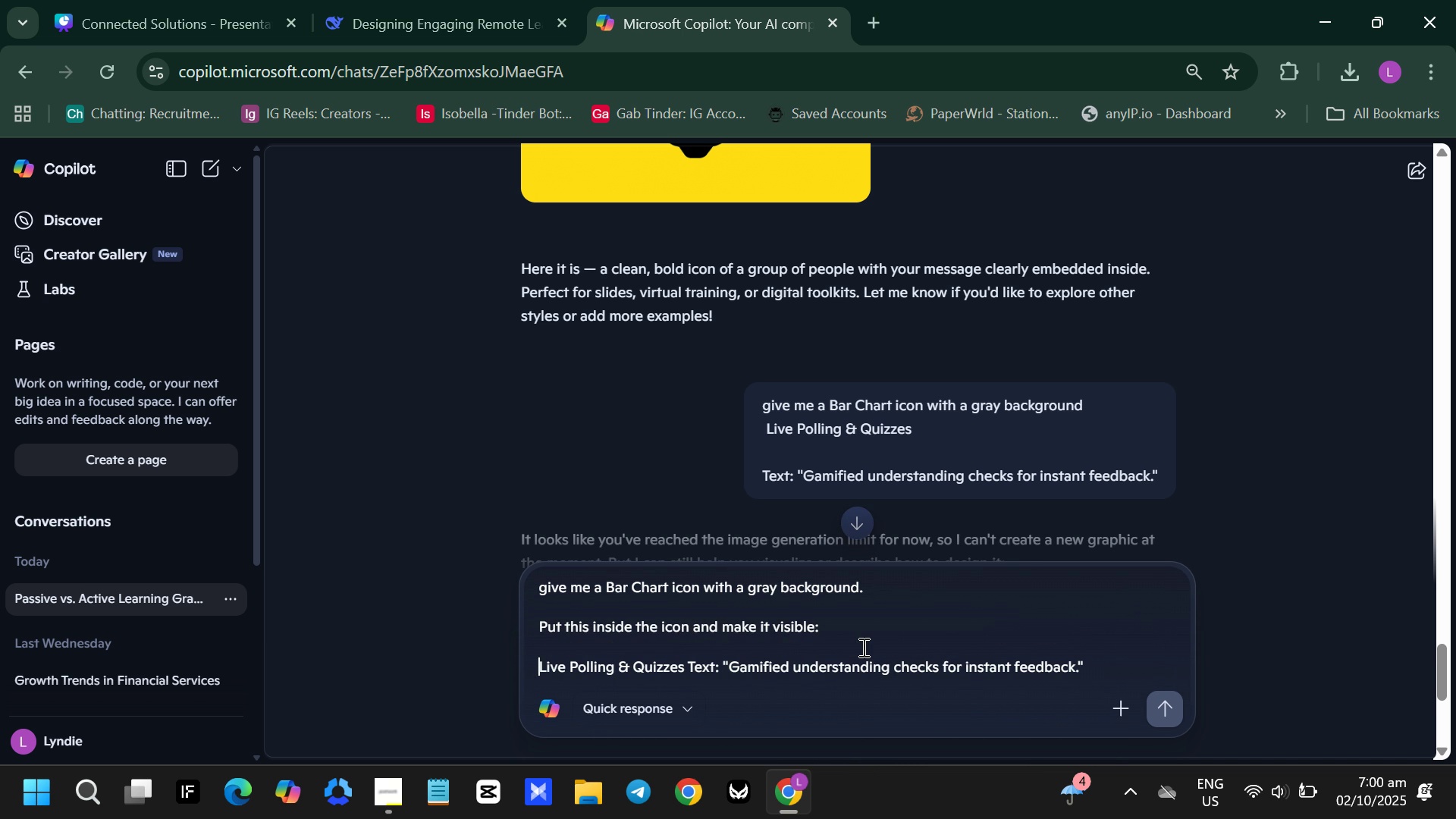 
key(Shift+Enter)
 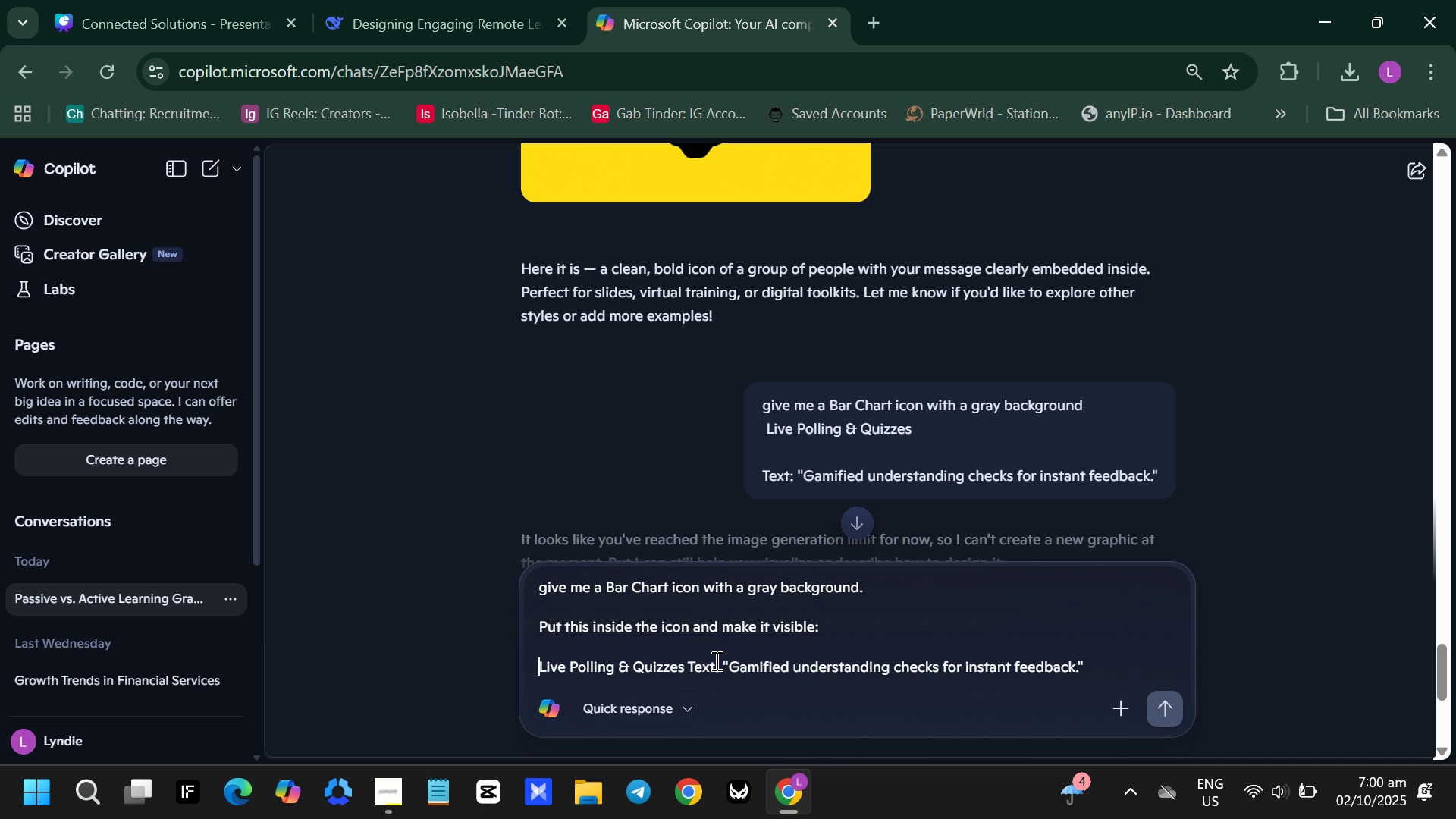 
left_click([715, 661])
 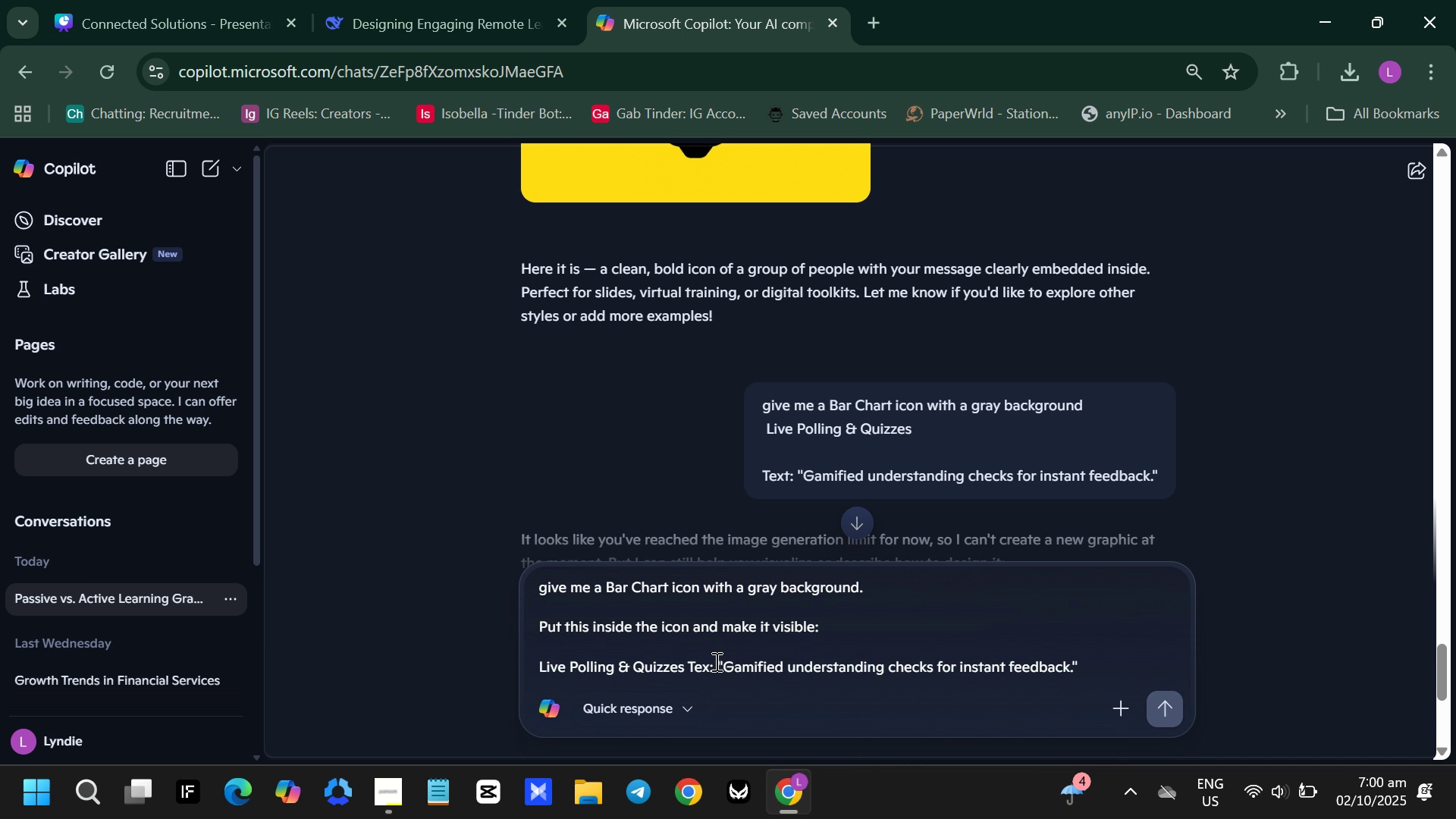 
key(Backspace)
 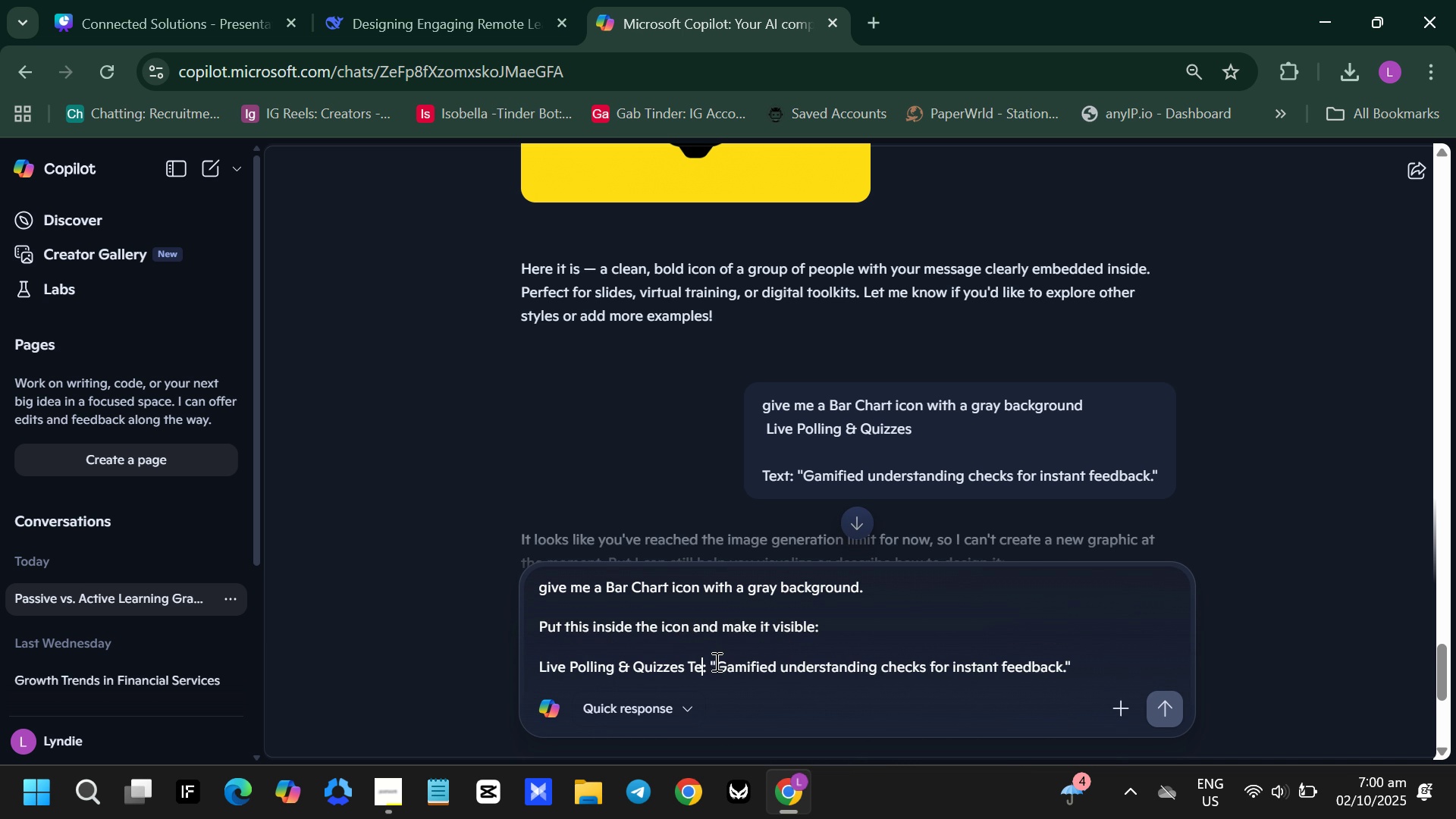 
key(Backspace)
 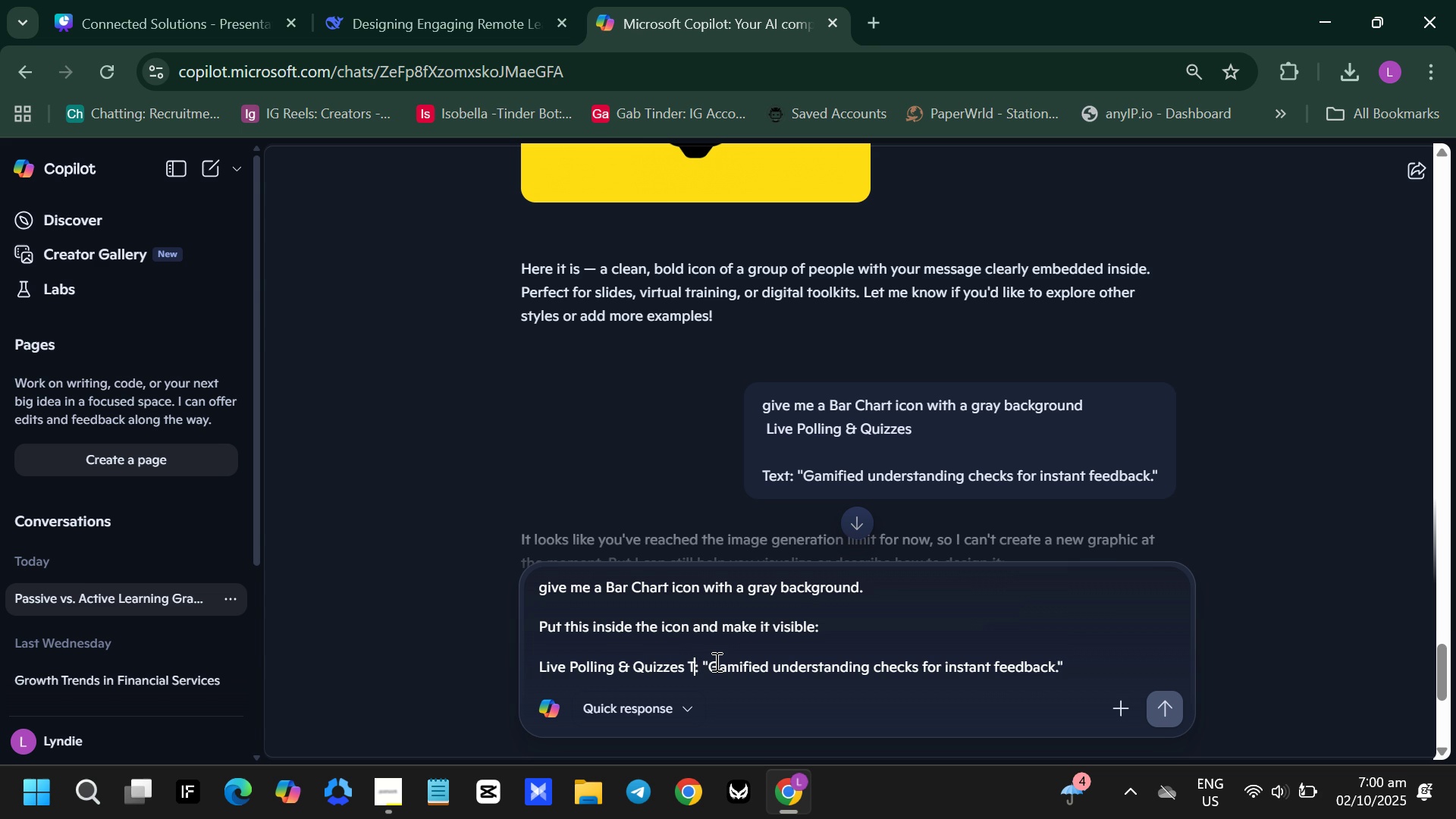 
key(Backspace)
 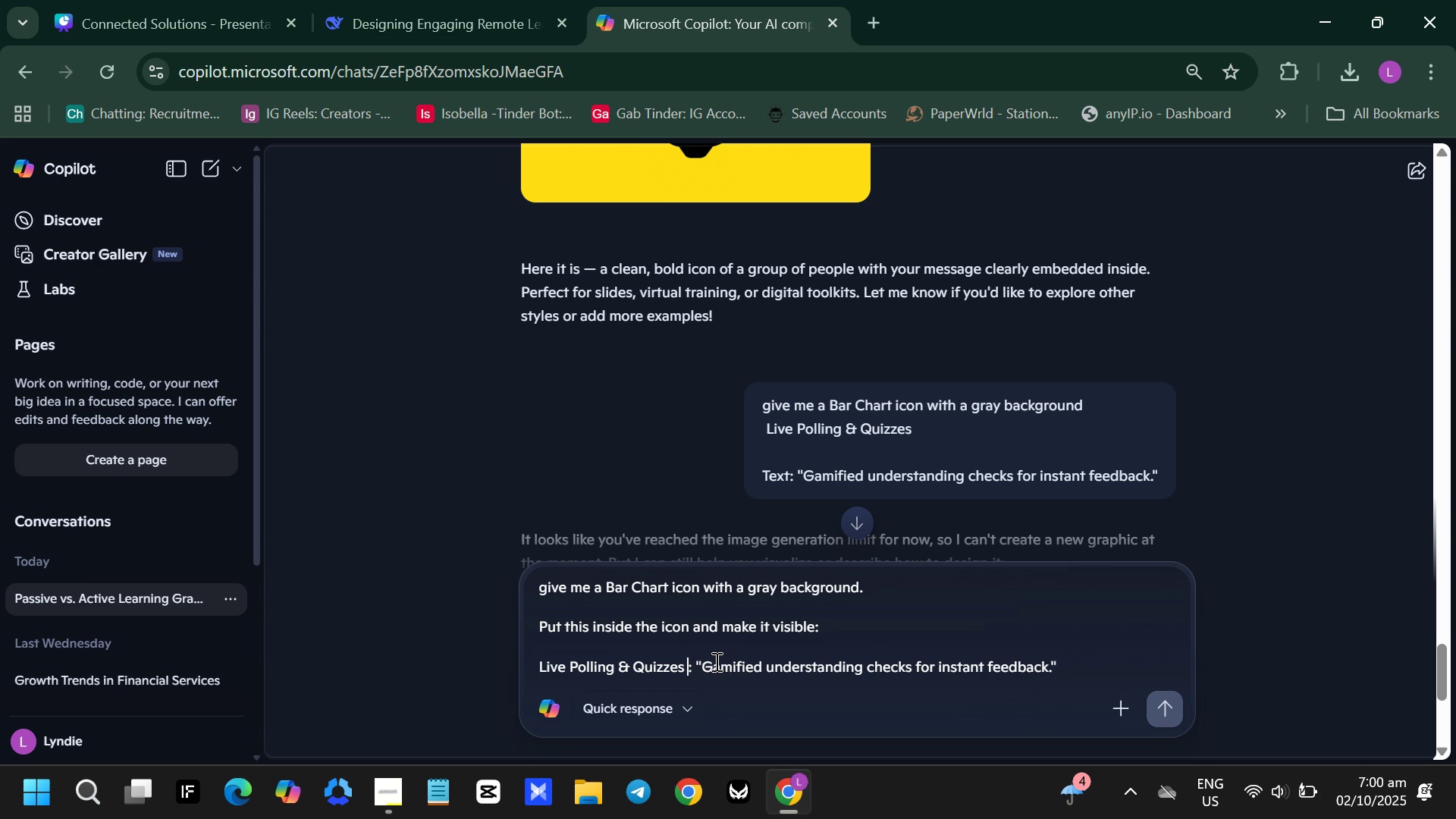 
key(Backspace)